 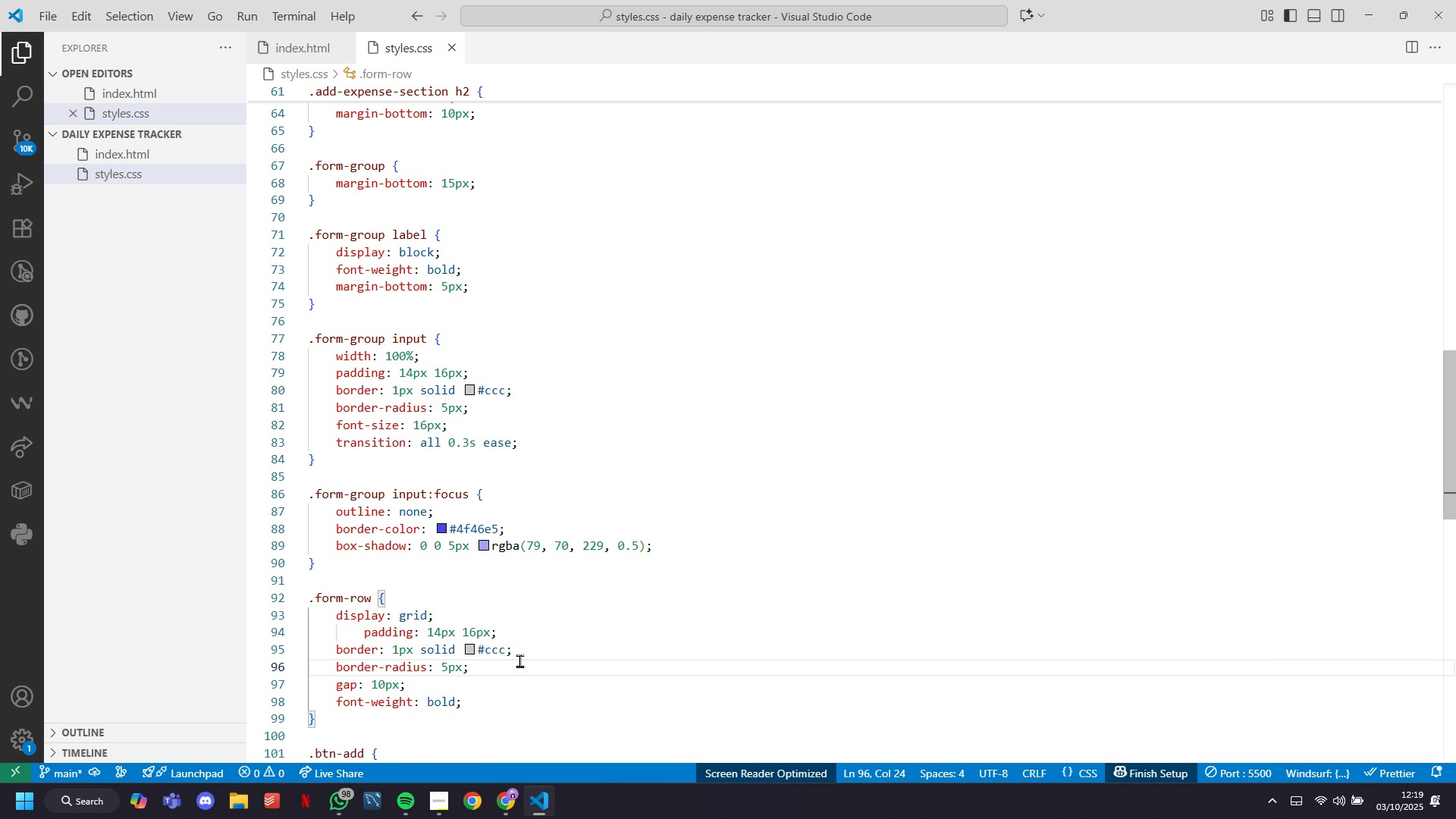 
key(Control+Z)
 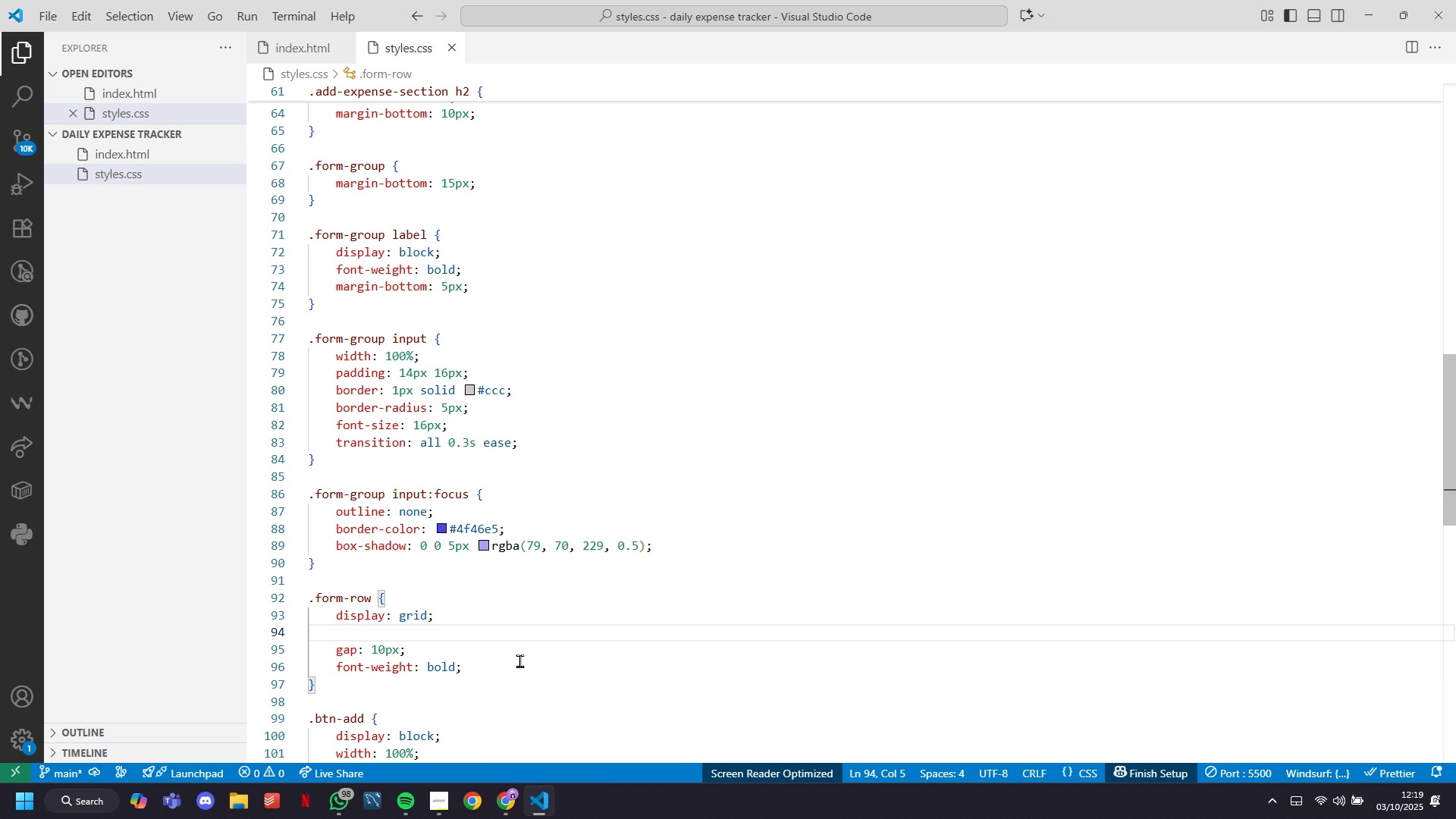 
wait(8.57)
 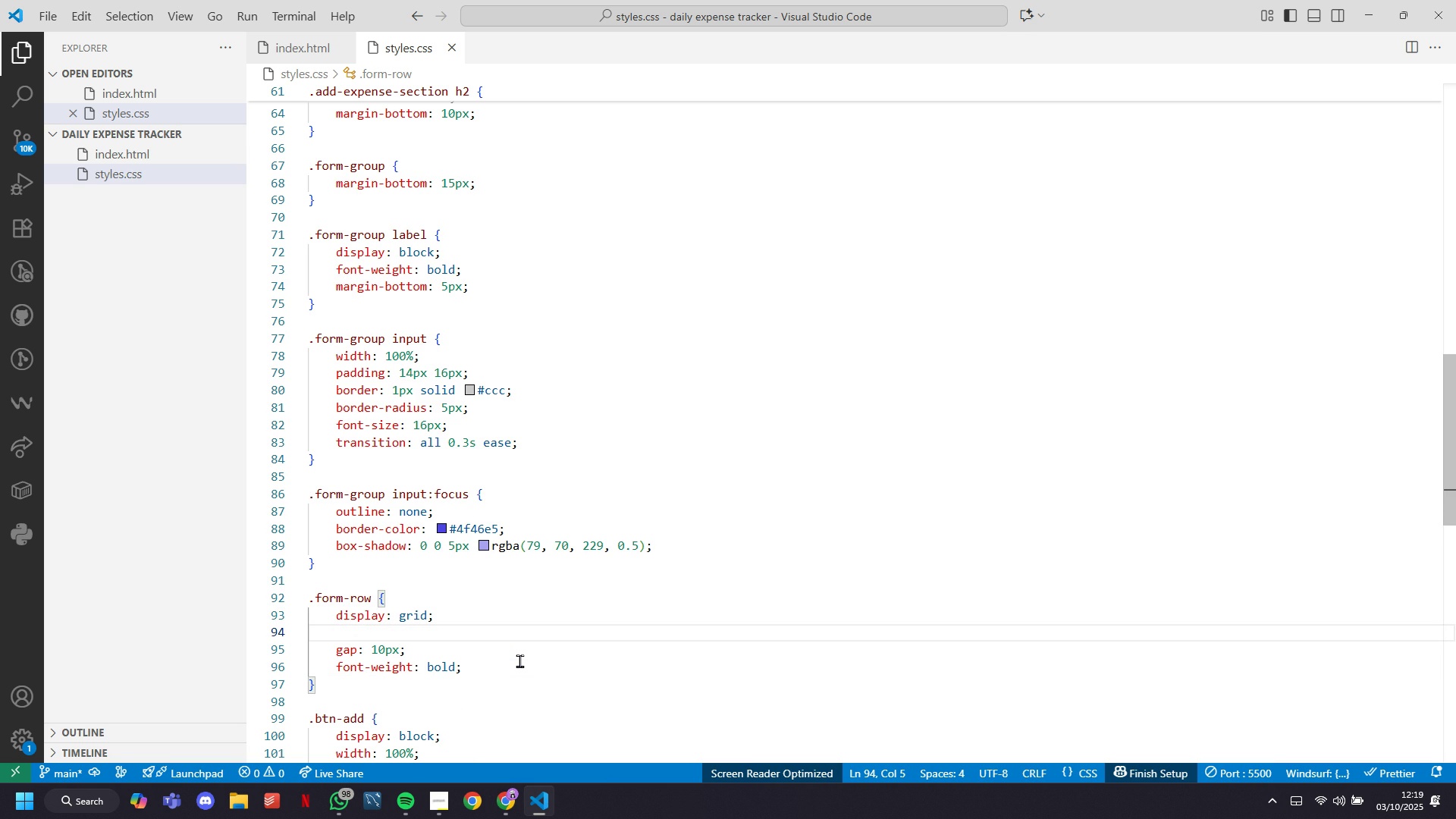 
key(Backspace)
 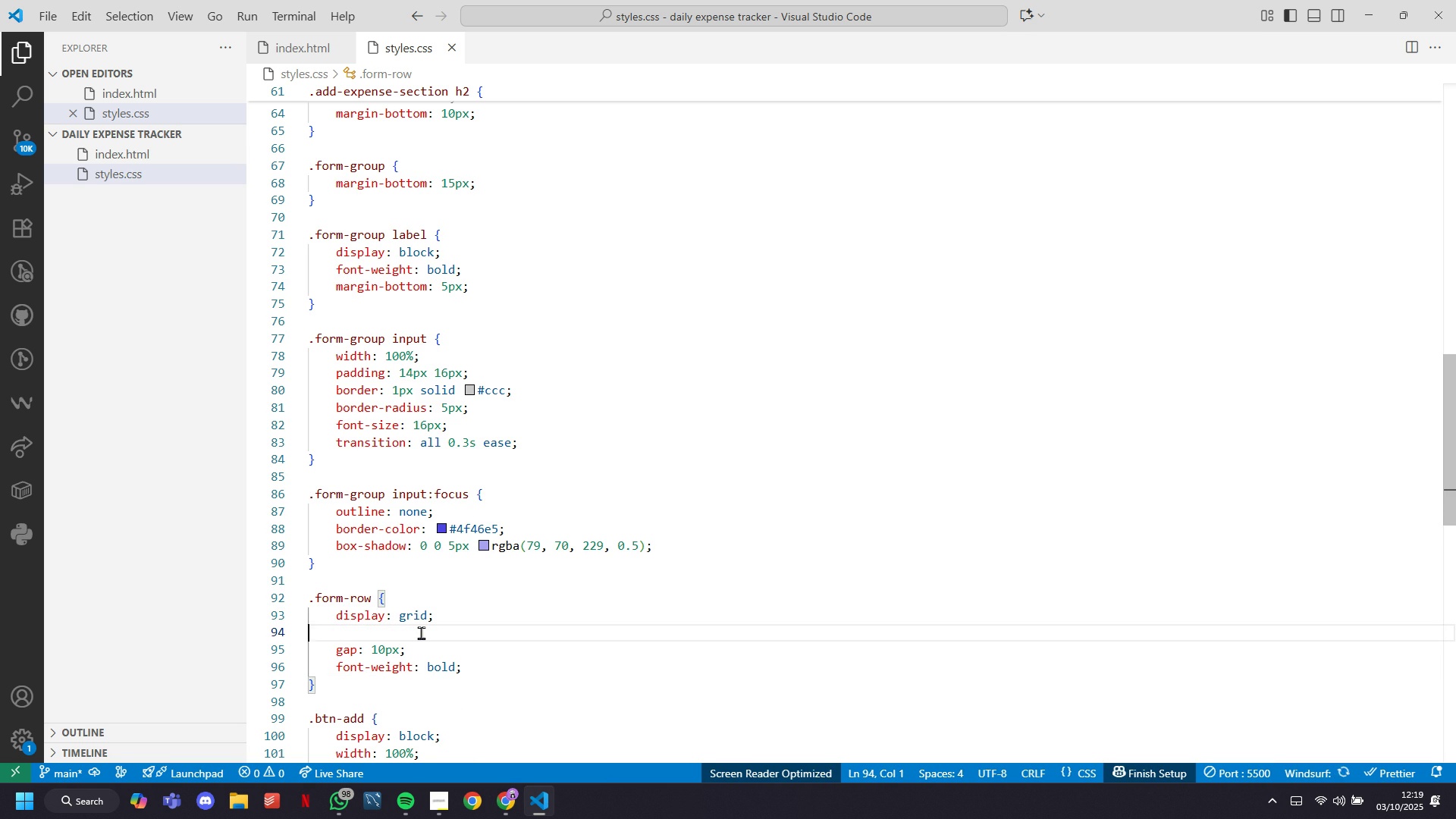 
key(Backspace)